 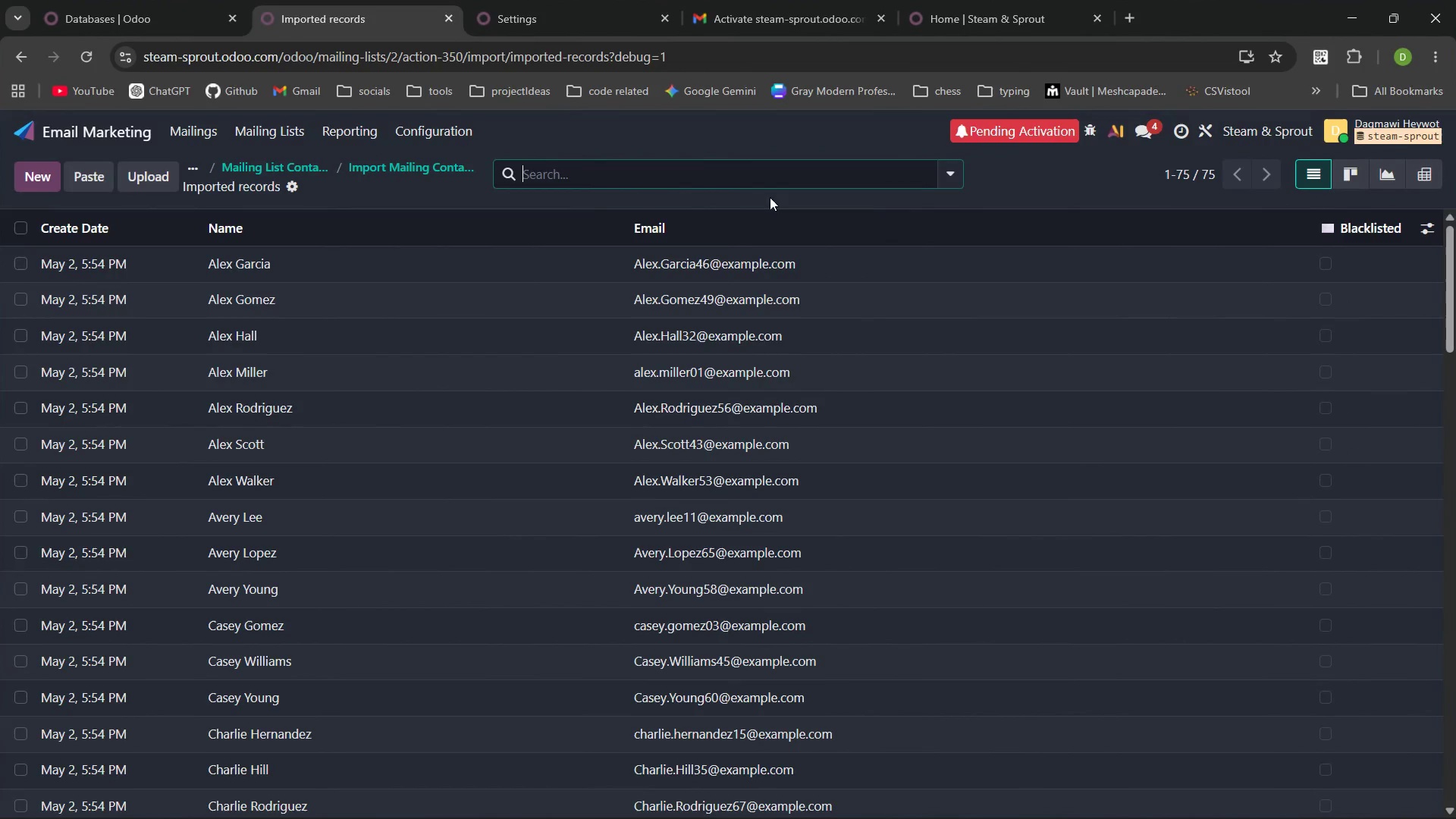 
mouse_move([377, 346])
 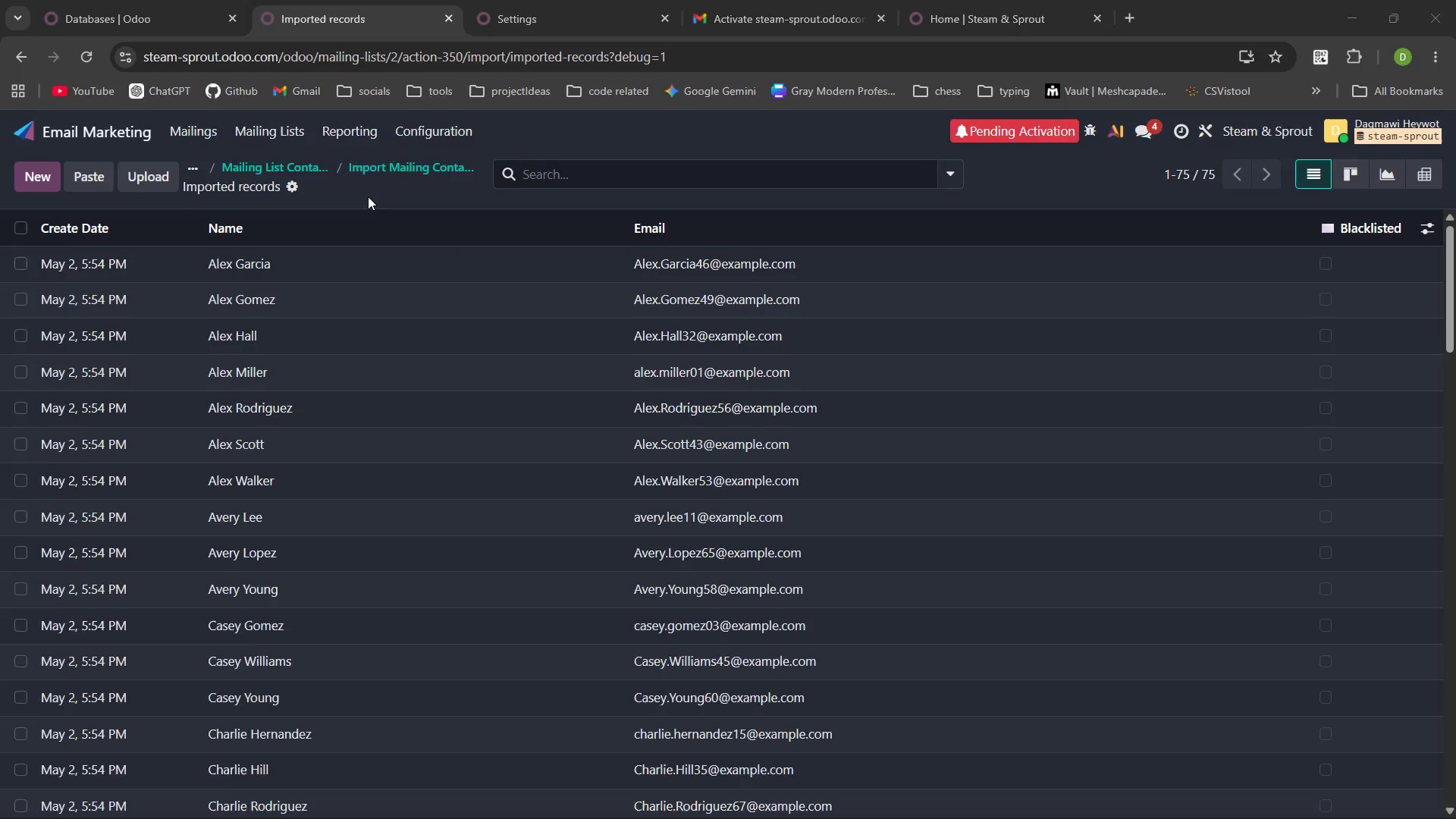 
left_click([880, 230])
 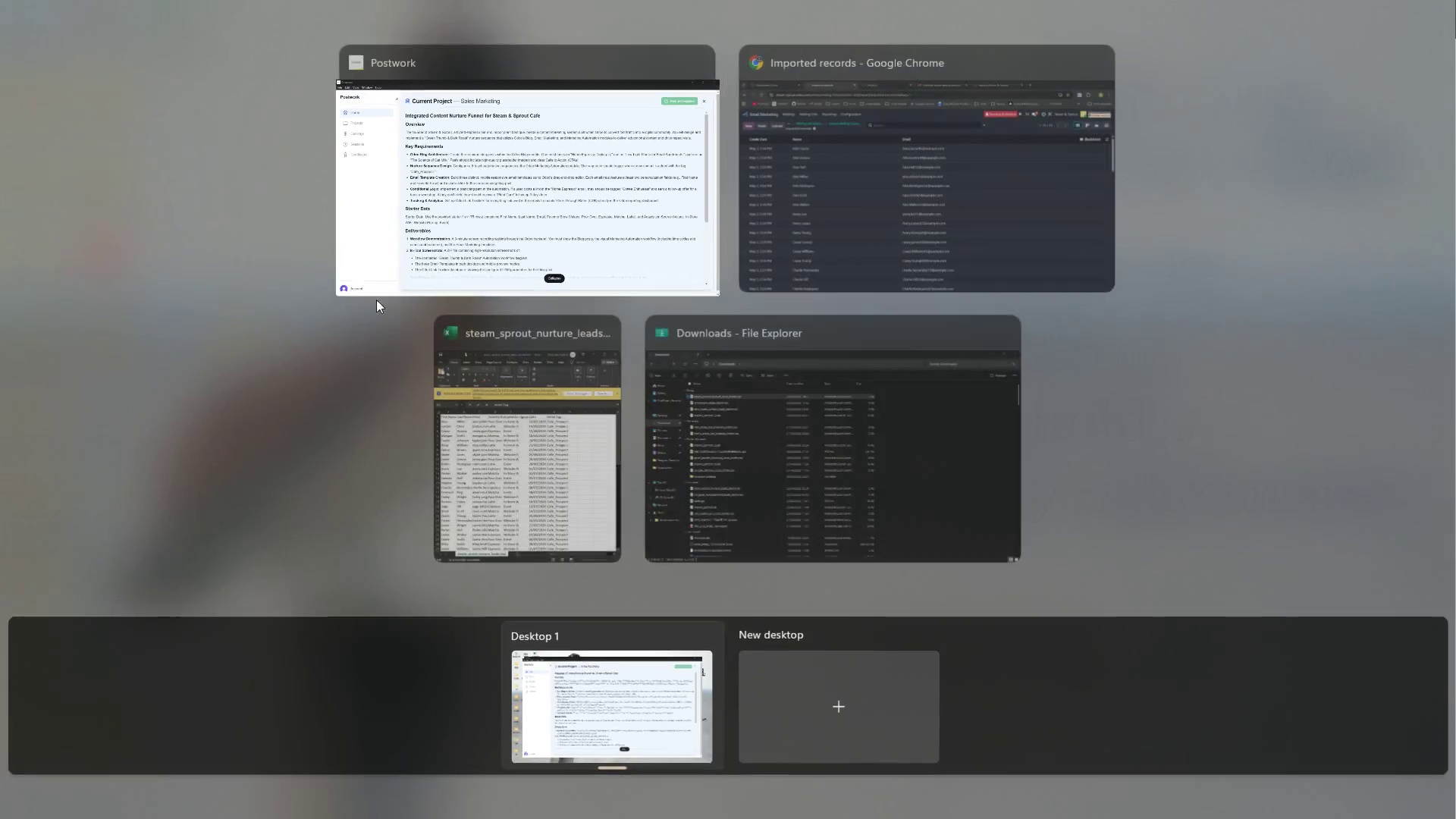 
left_click([841, 208])
 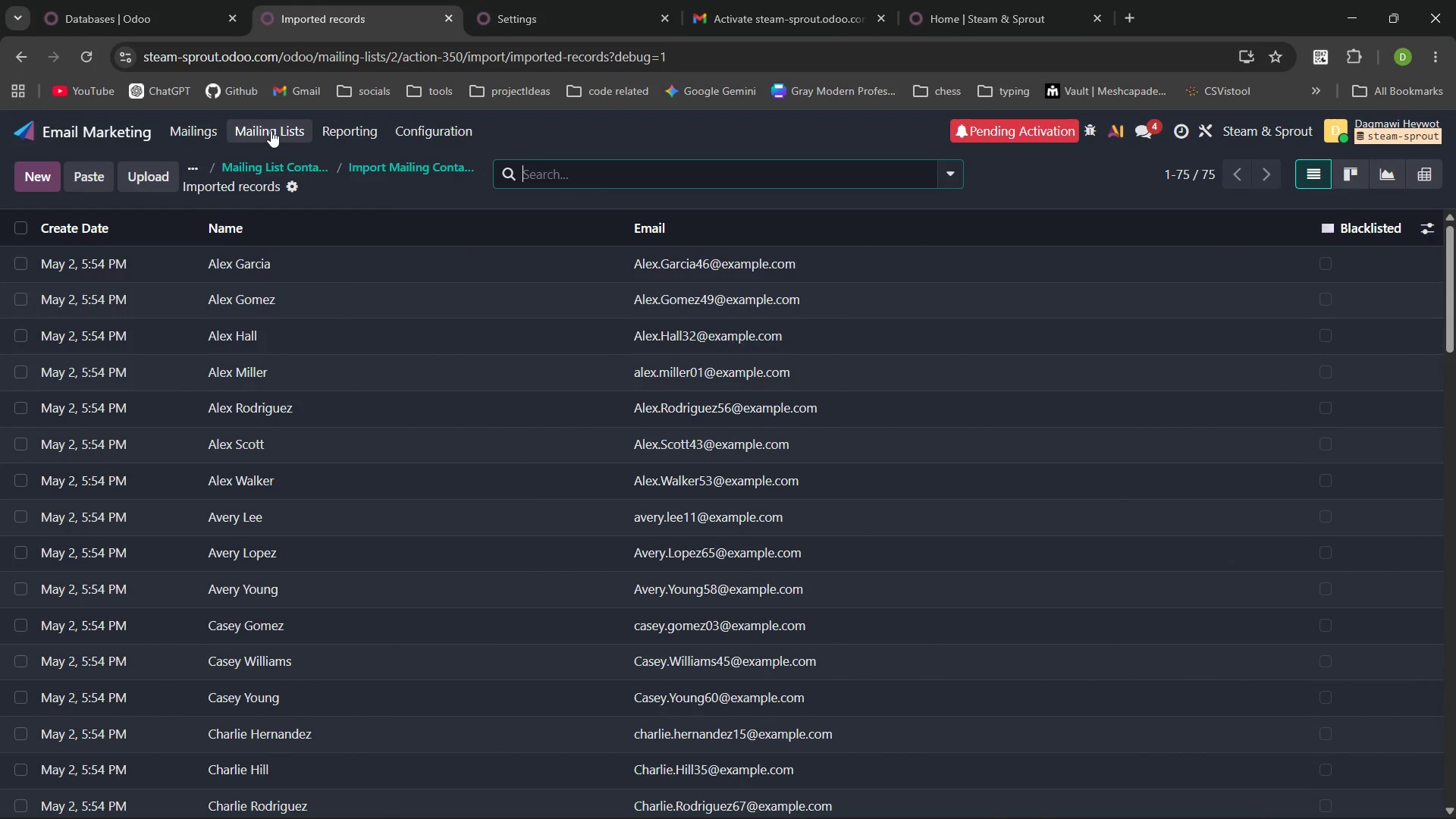 
left_click([213, 133])
 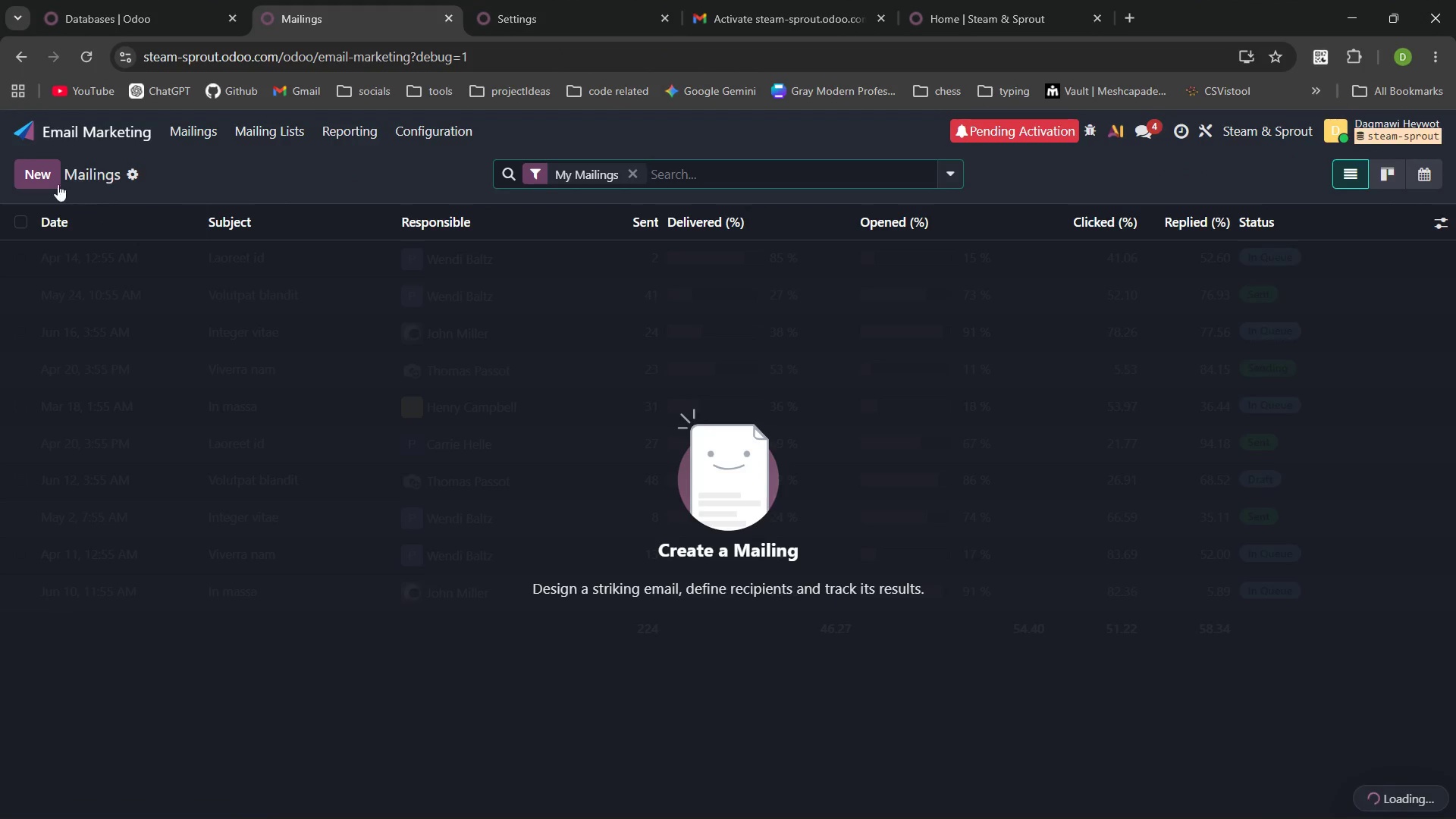 
left_click([45, 180])
 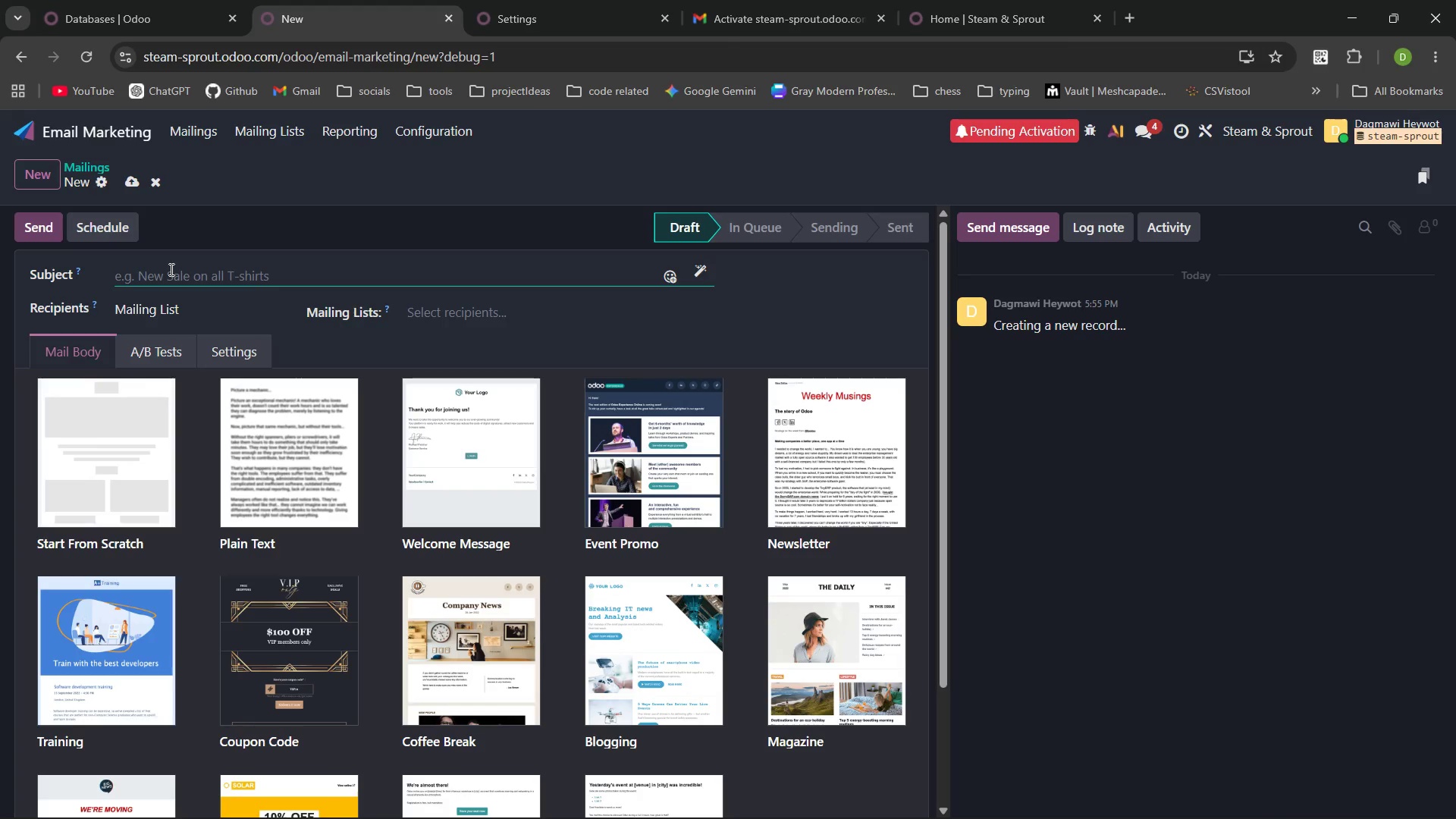 
wait(75.17)
 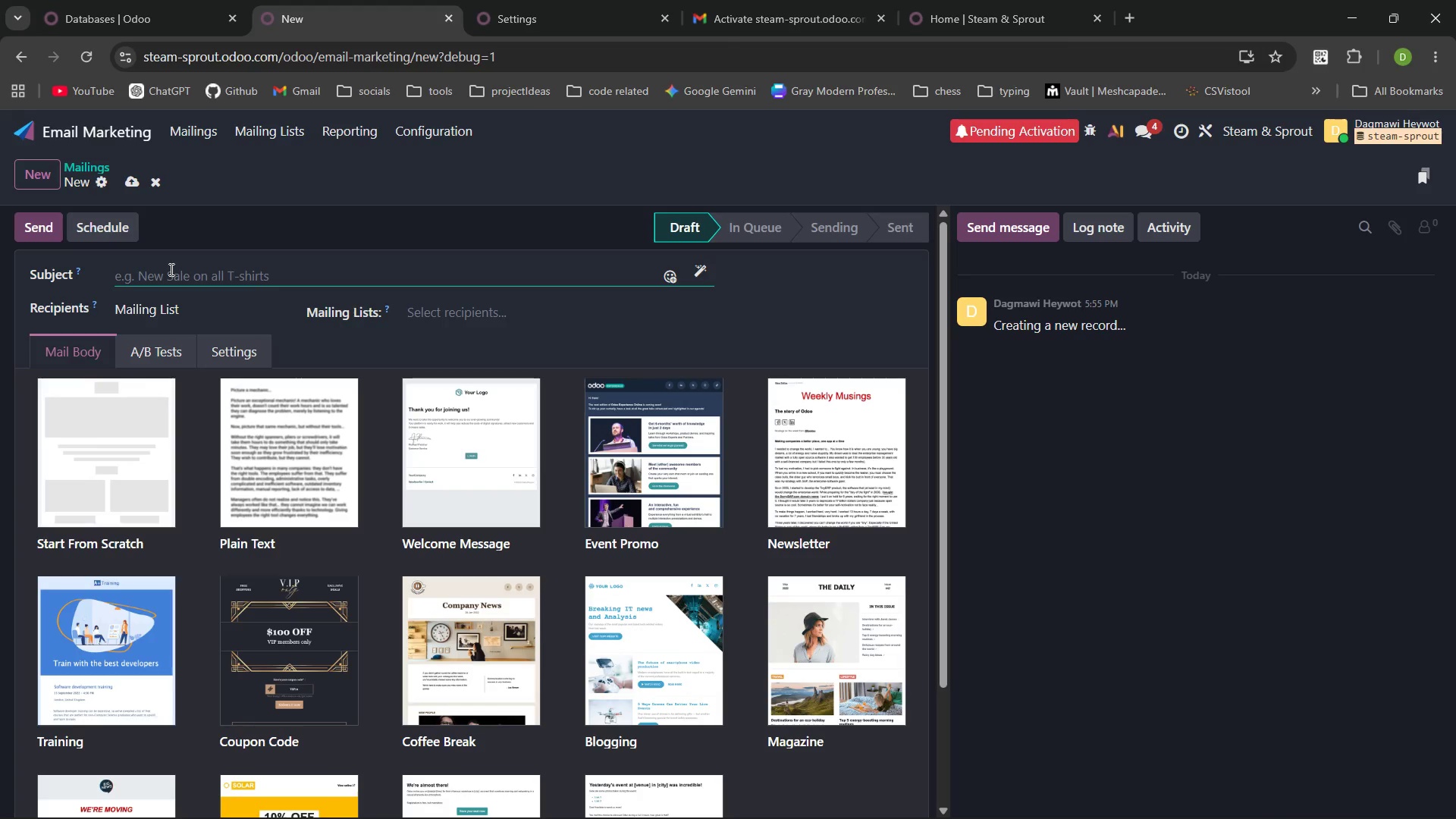 
left_click([484, 201])
 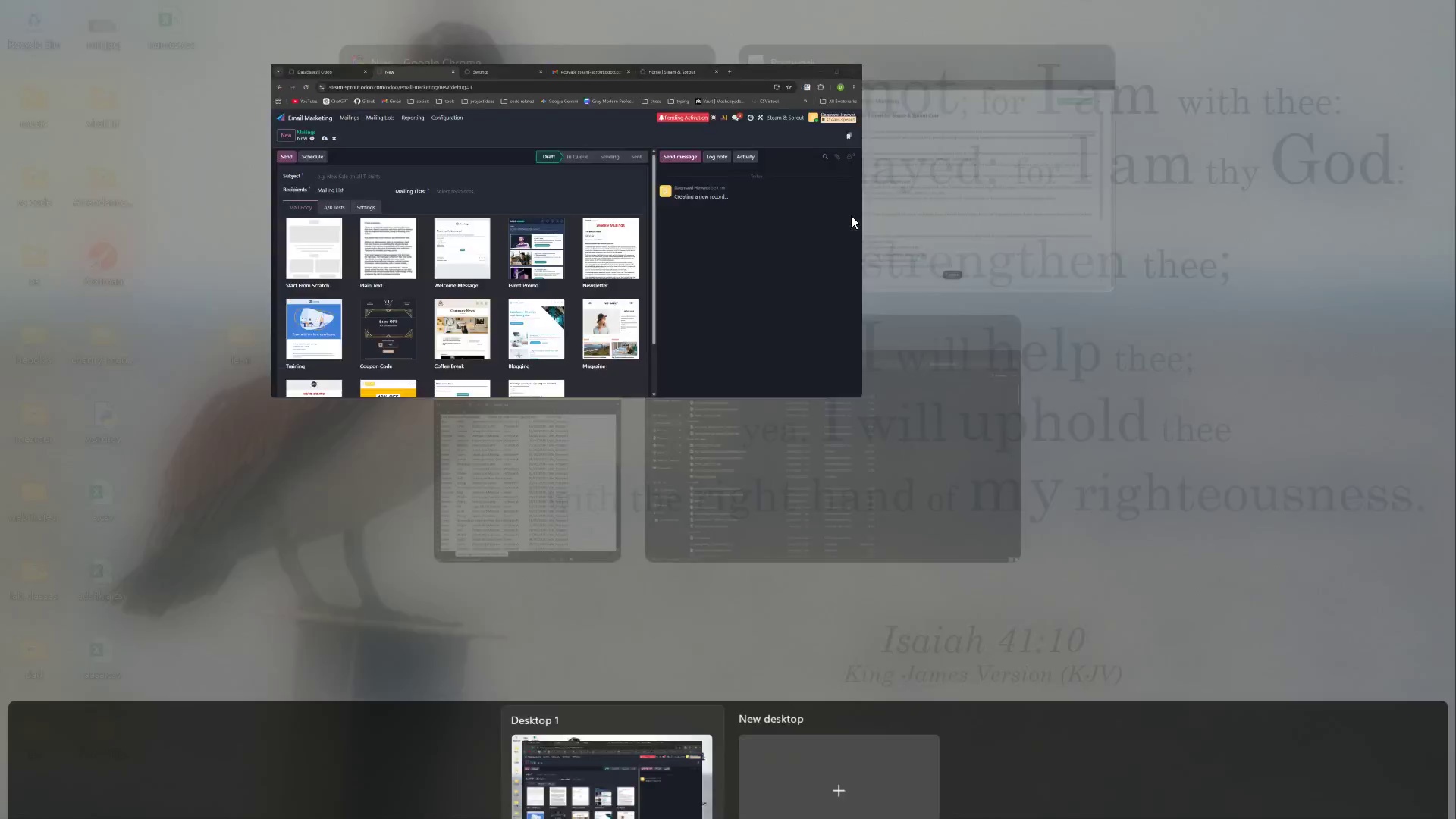 
left_click([892, 178])